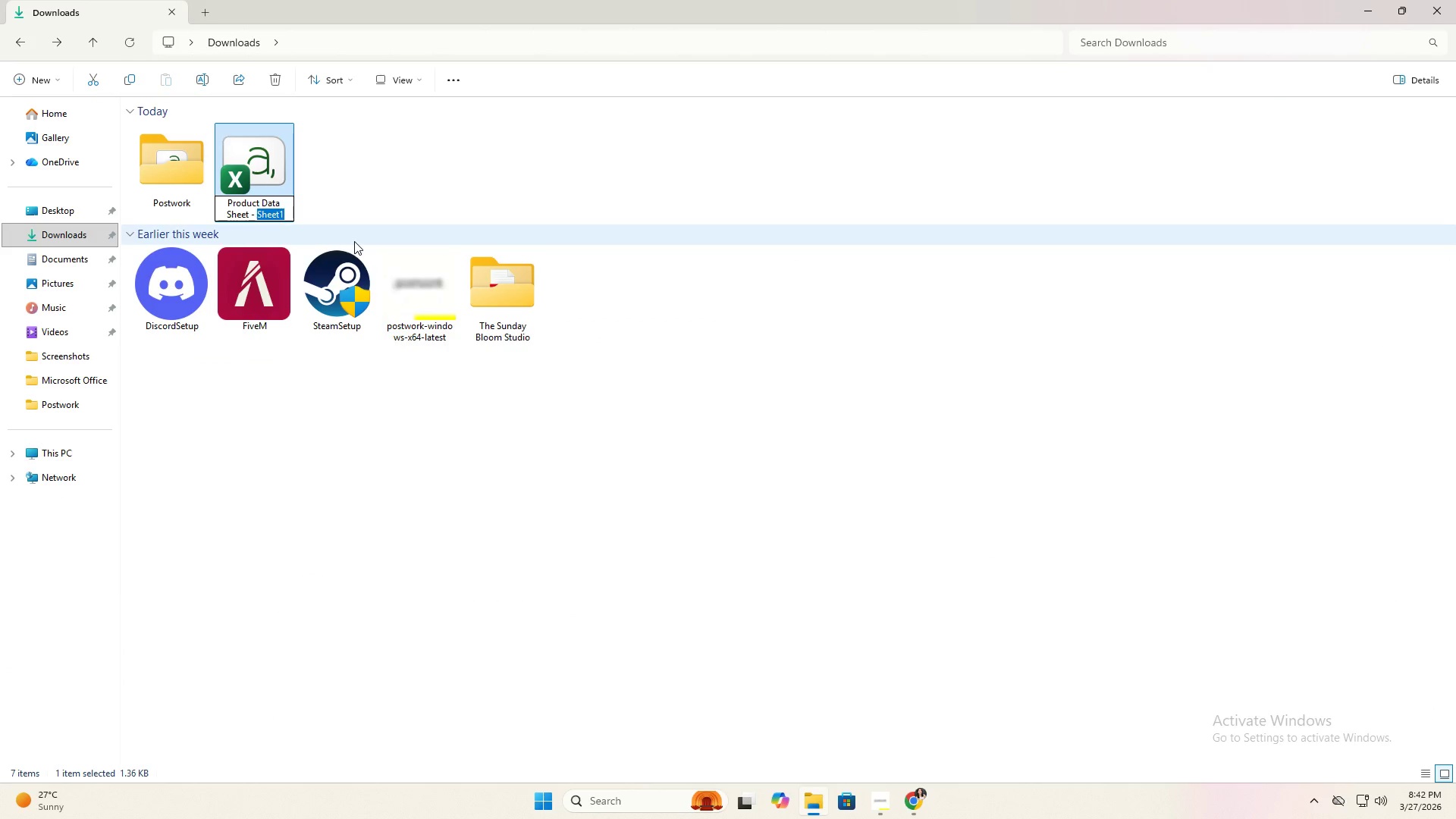 
key(Backspace)
 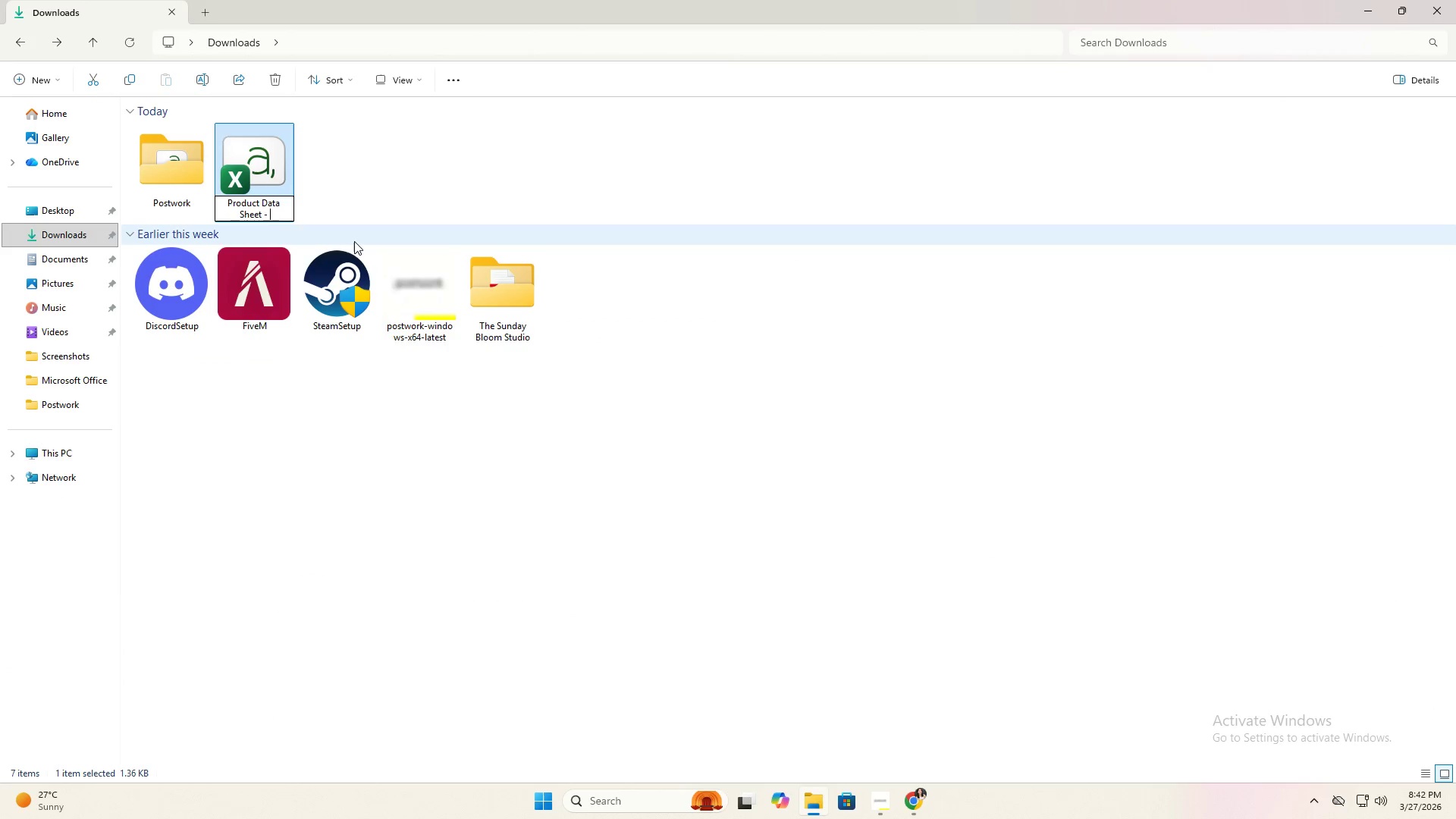 
key(Backspace)
 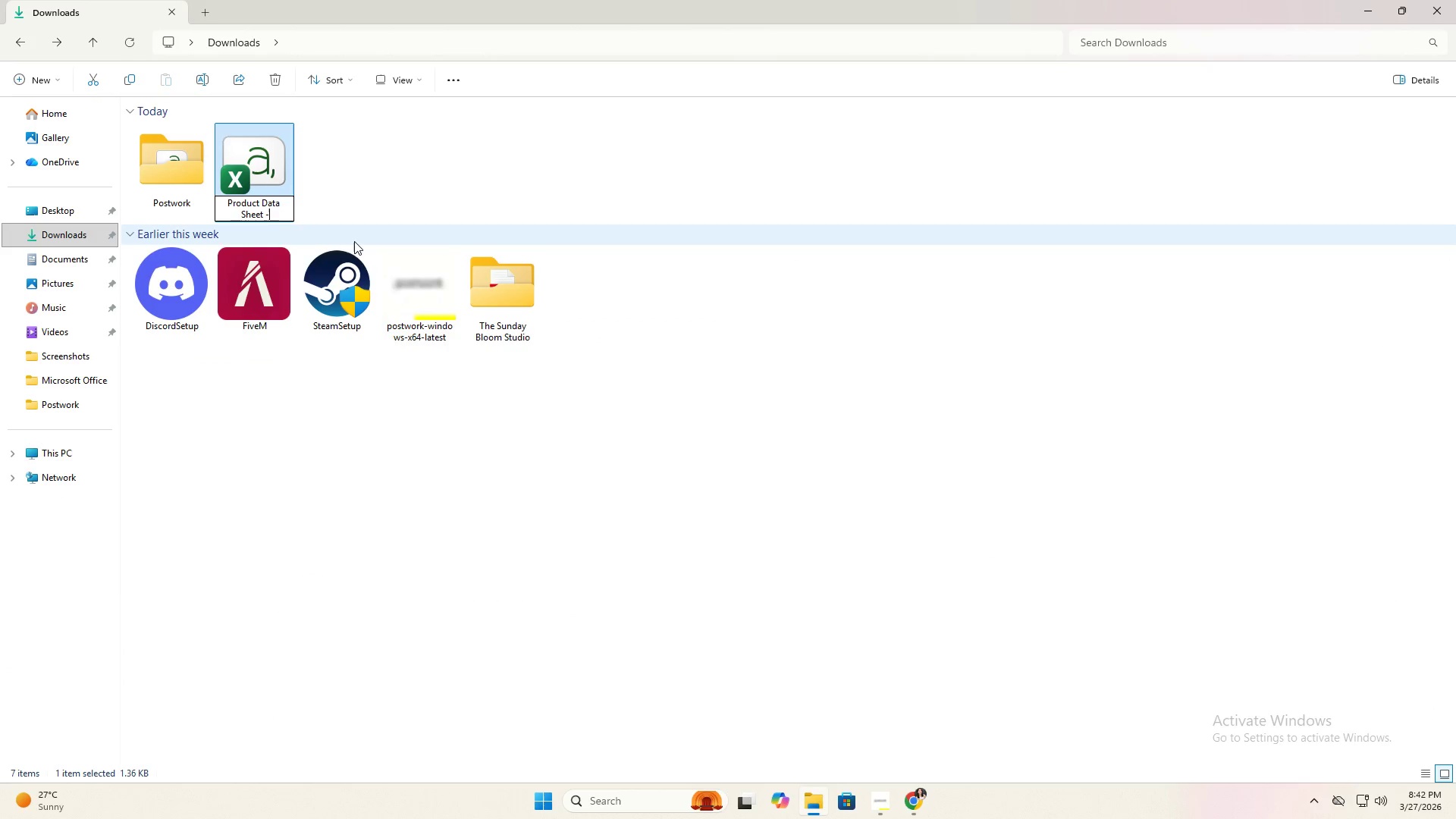 
key(Backspace)
 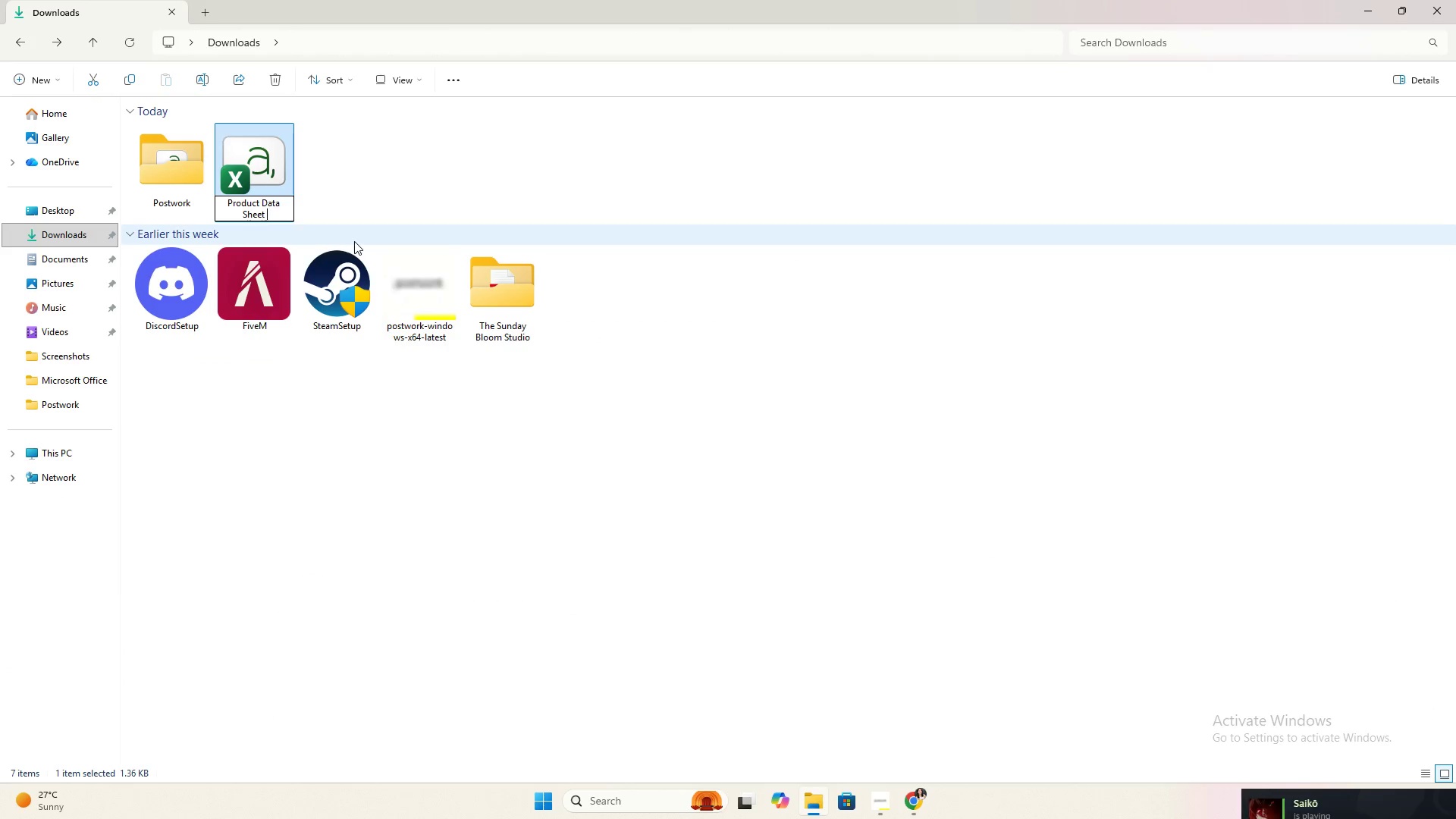 
key(Enter)
 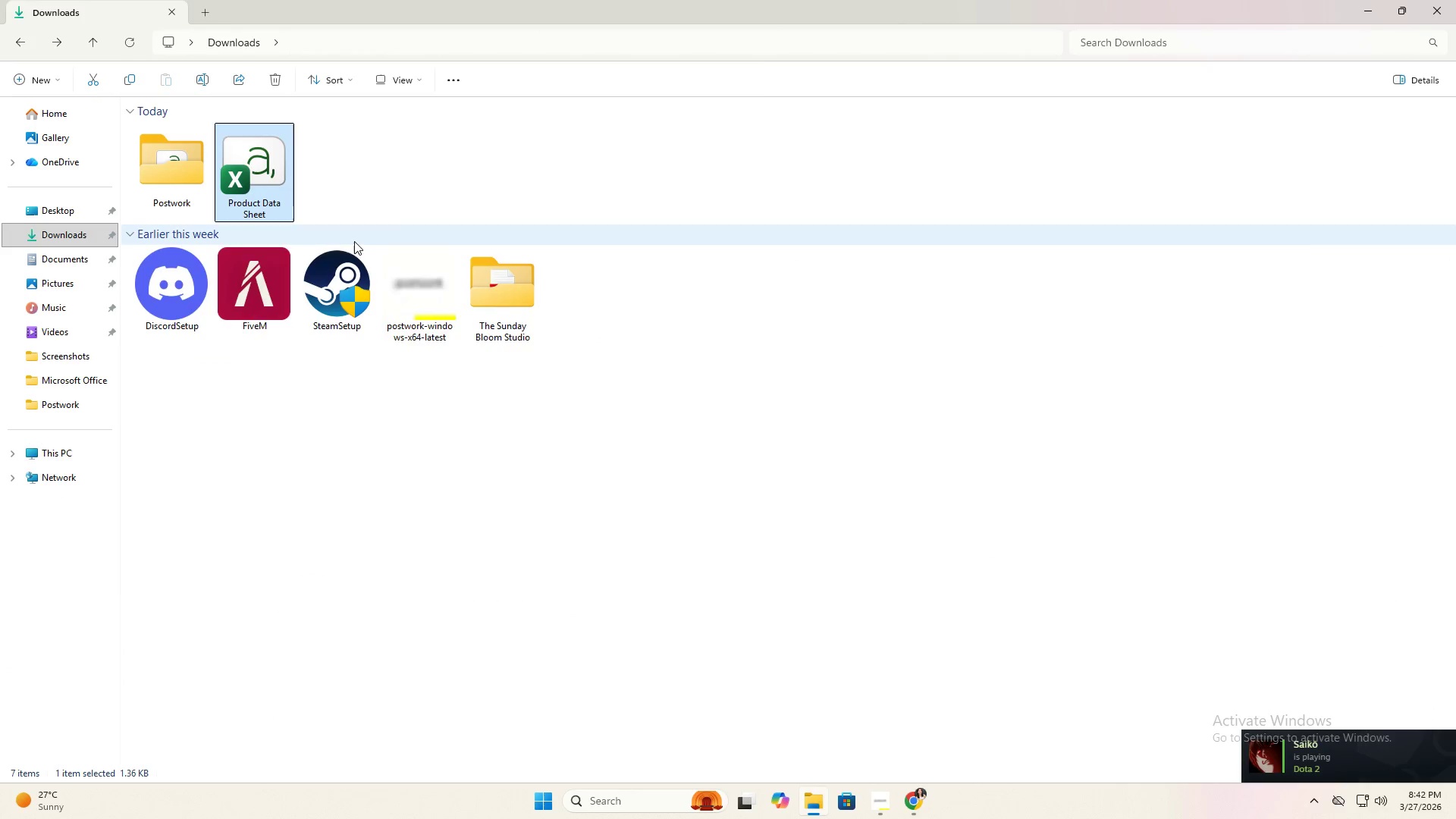 
key(Alt+Tab)
 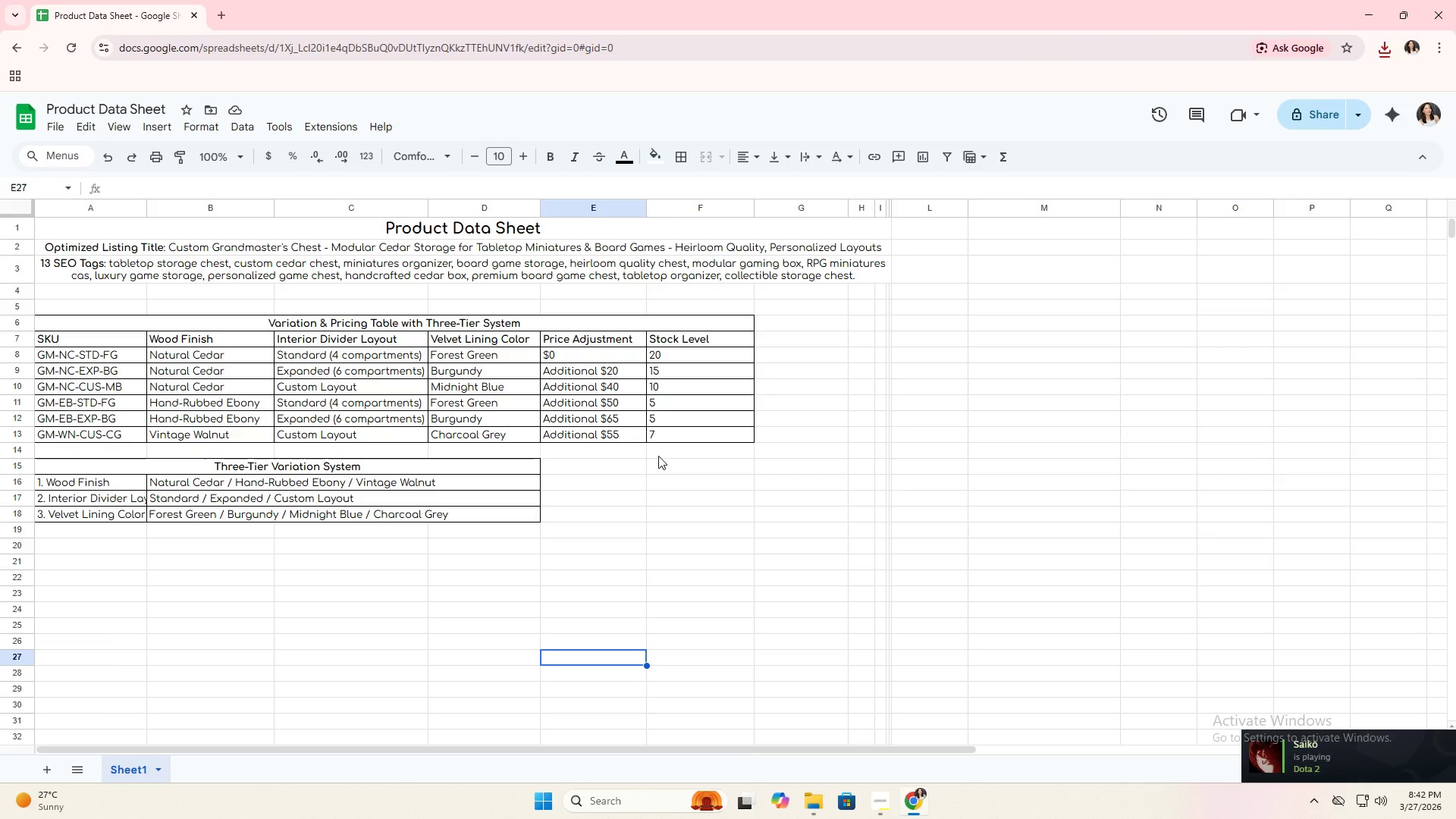 
scroll: coordinate [400, 402], scroll_direction: up, amount: 7.0
 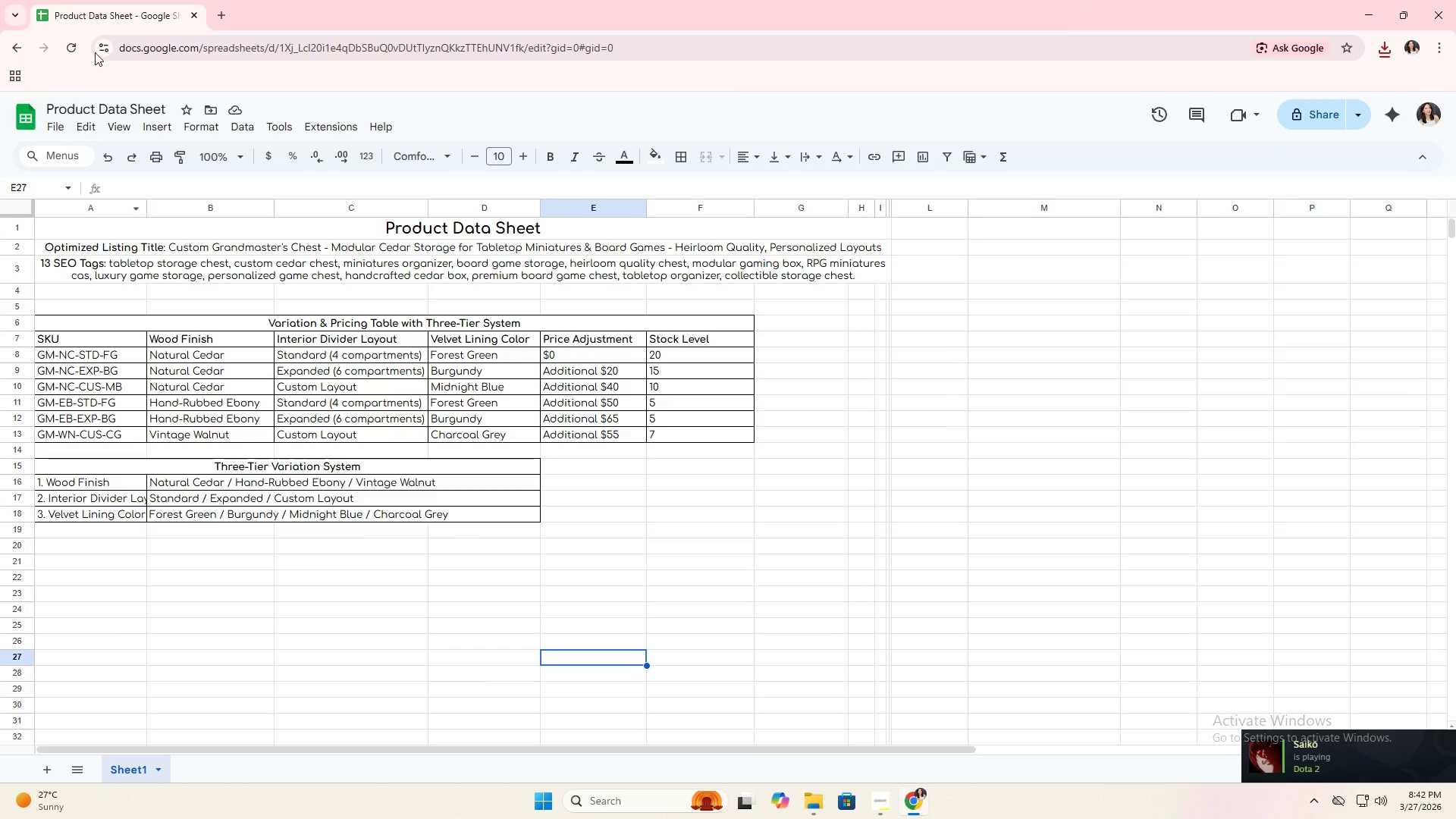 
key(Alt+Tab)
 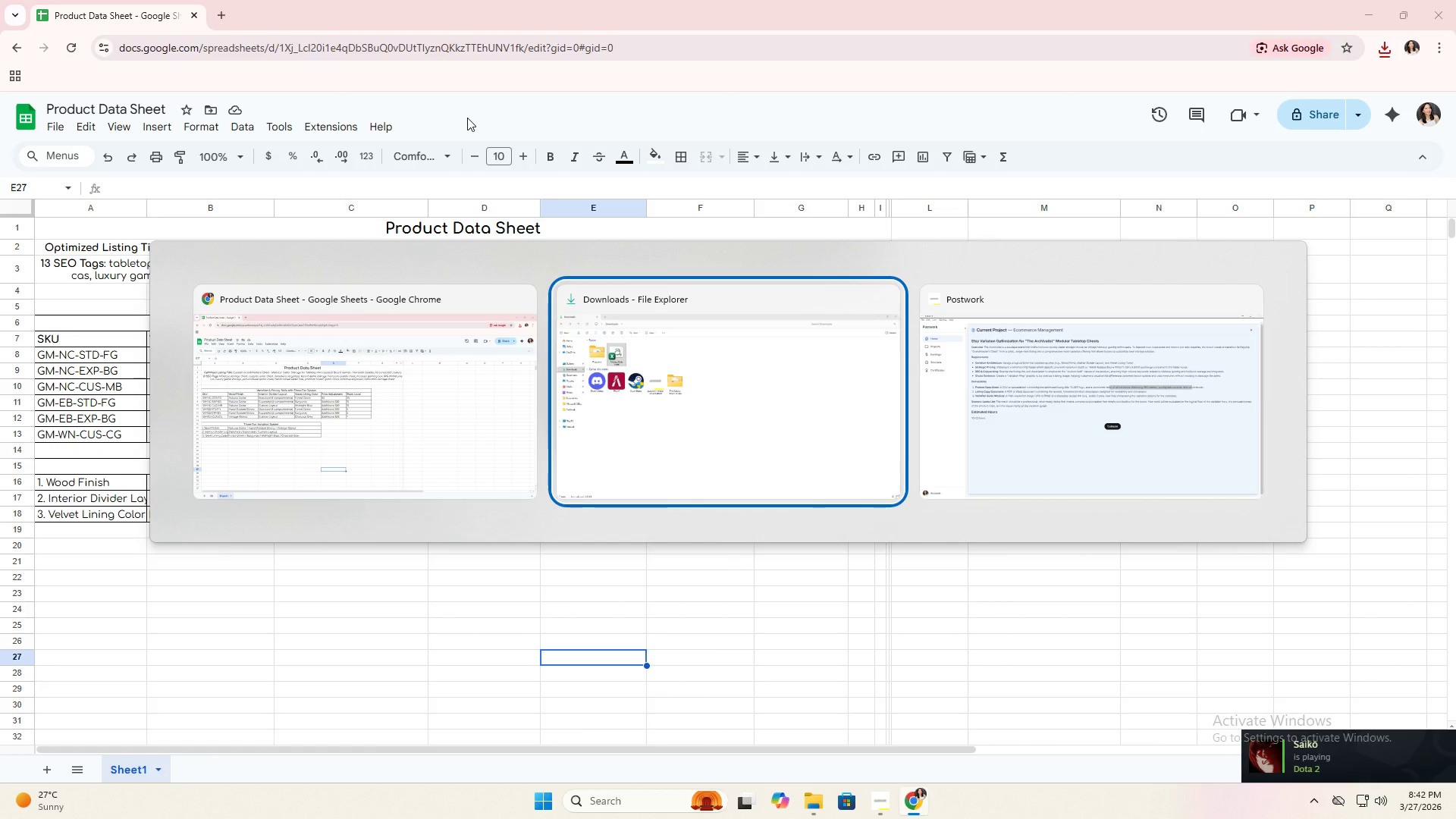 
key(Alt+Tab)